 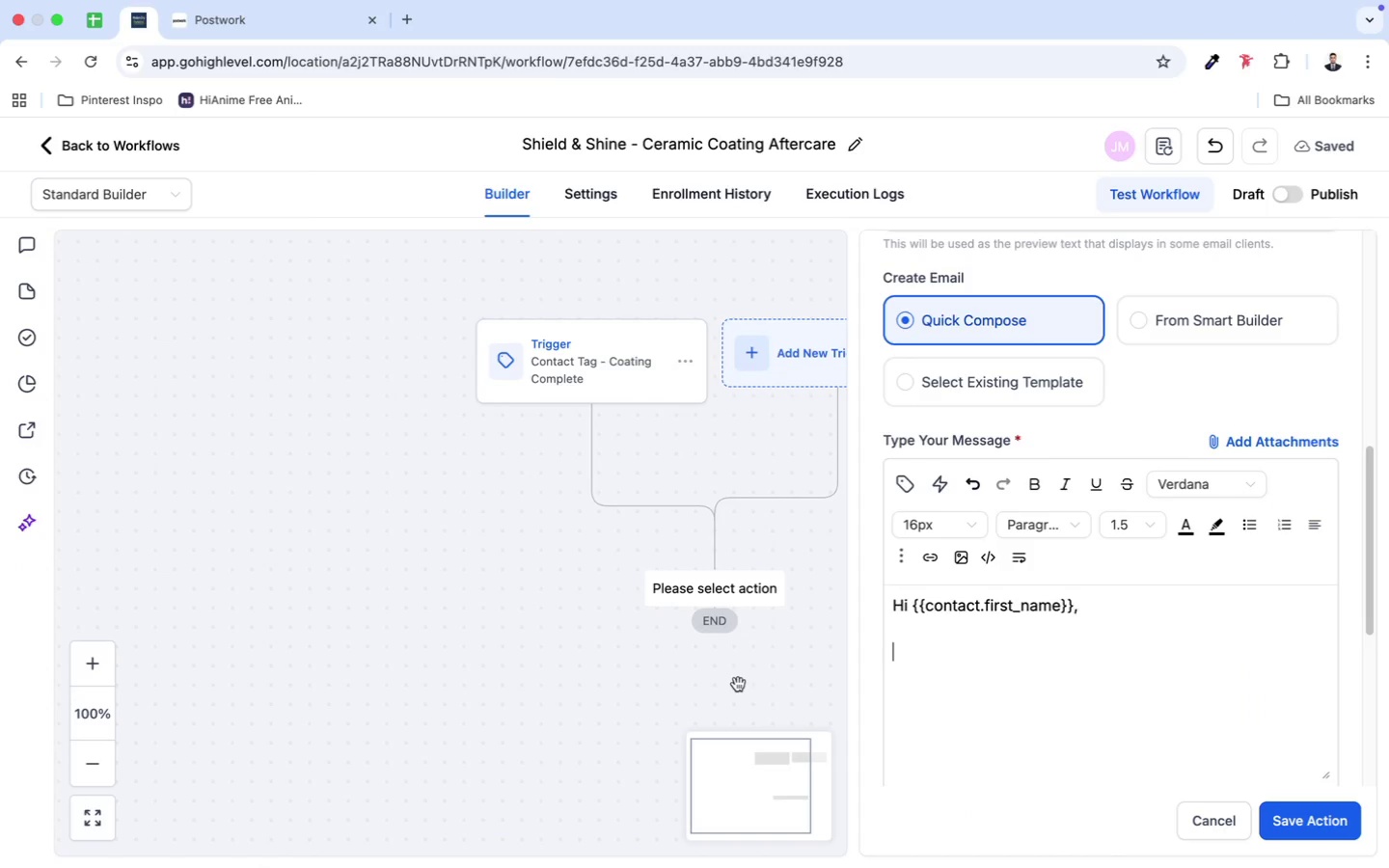 
type(Yp)
key(Backspace)
type(our )
 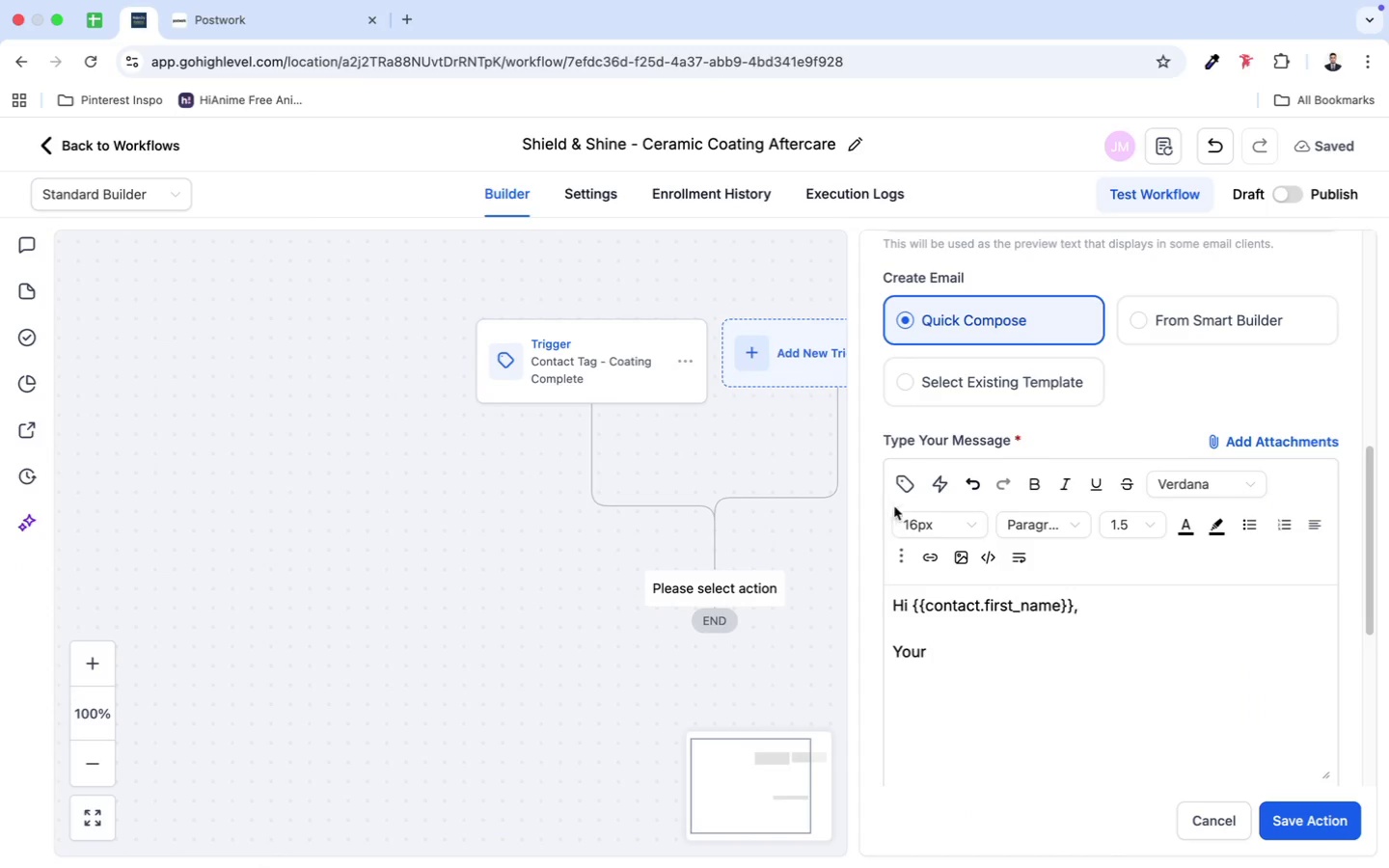 
left_click([899, 492])
 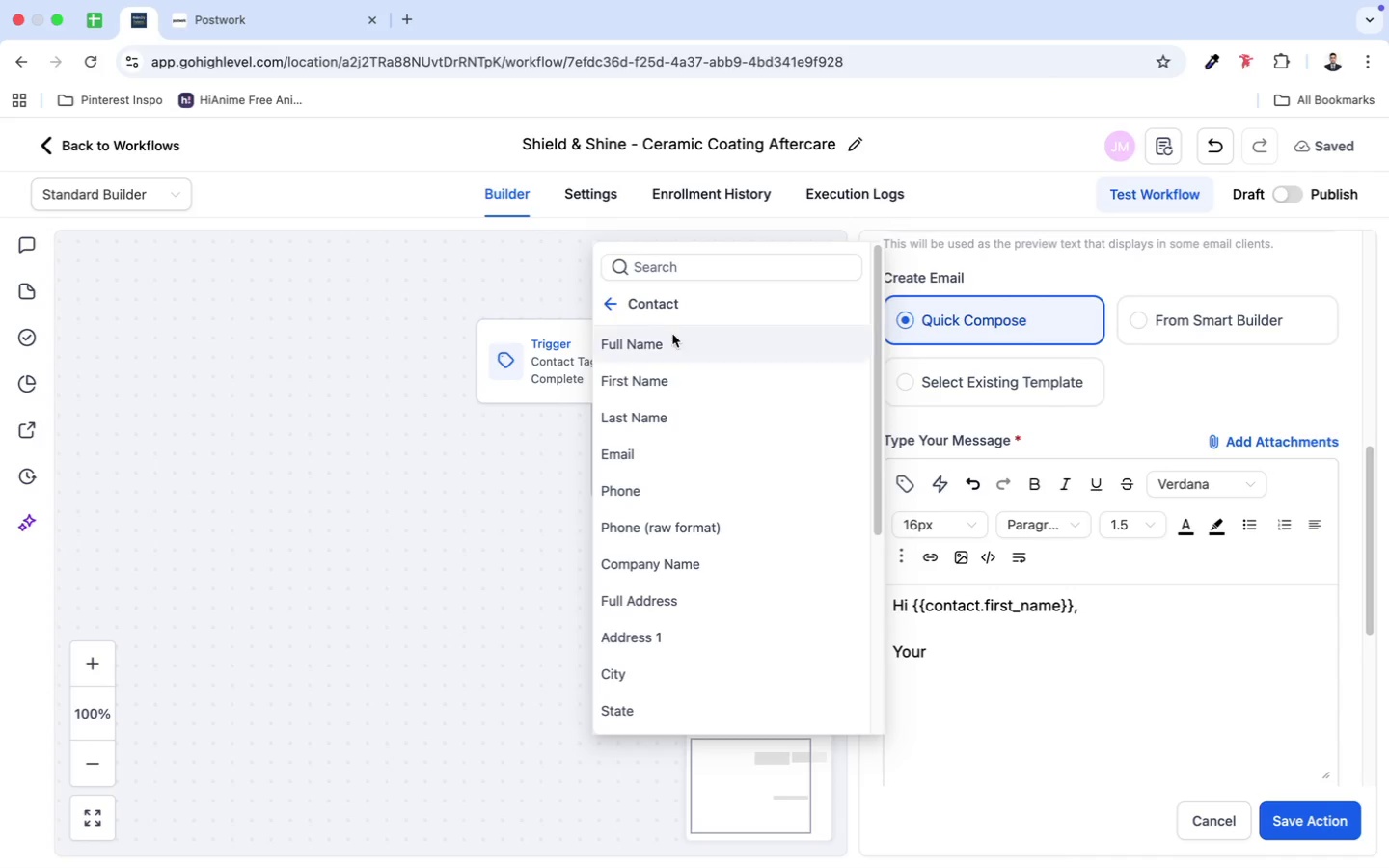 
scroll: coordinate [674, 731], scroll_direction: down, amount: 16.0
 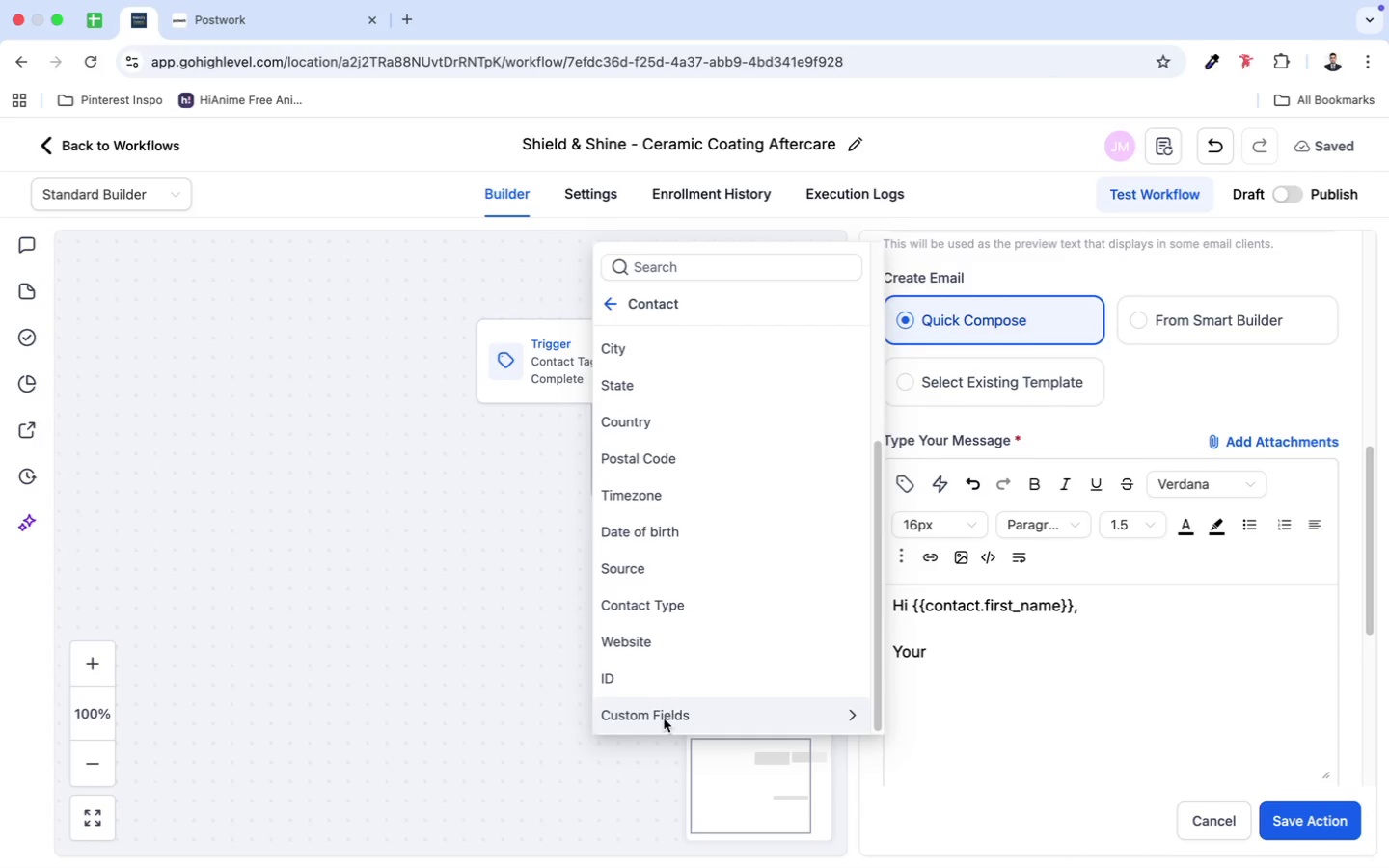 
left_click([663, 719])
 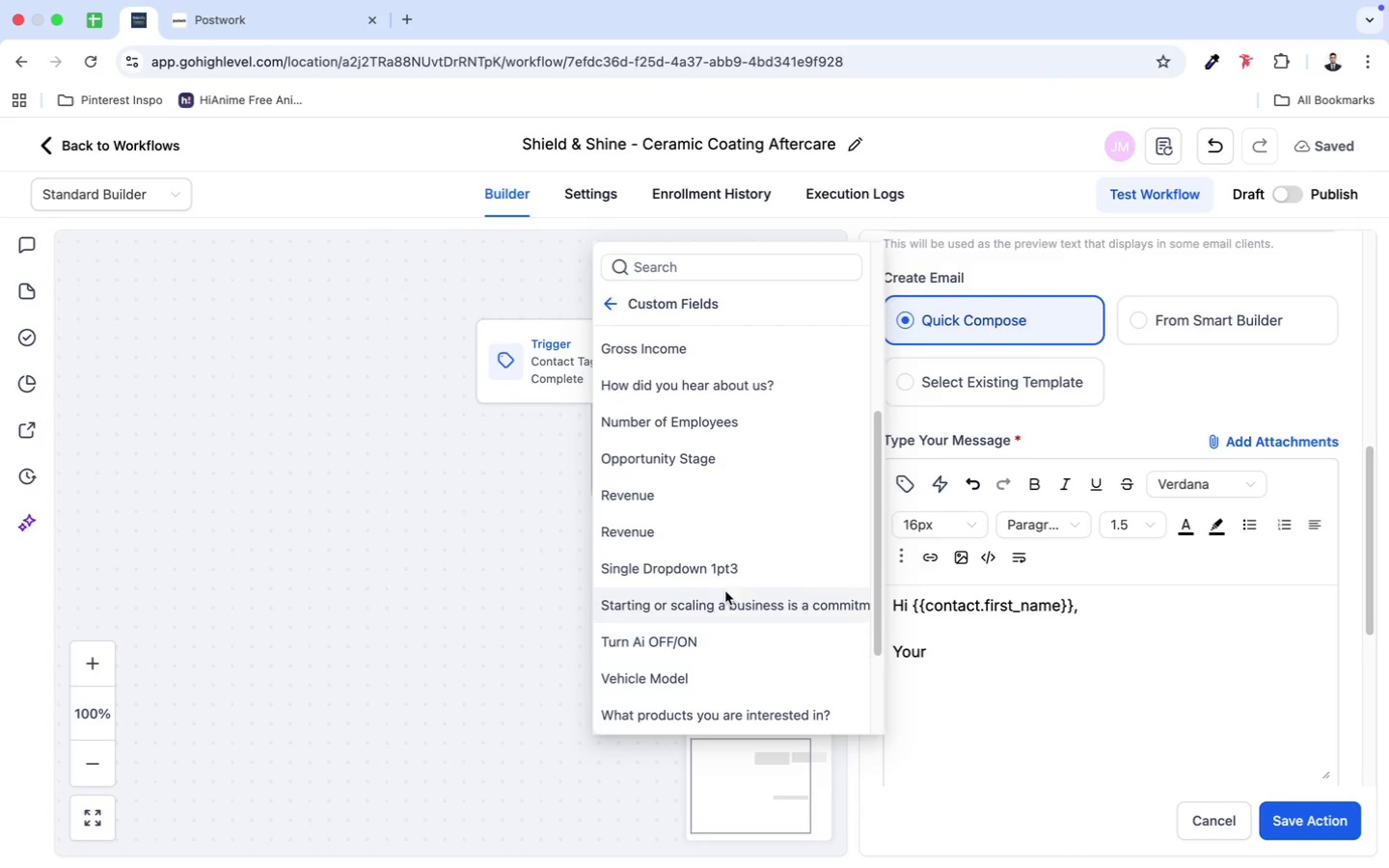 
scroll: coordinate [725, 591], scroll_direction: down, amount: 1.0
 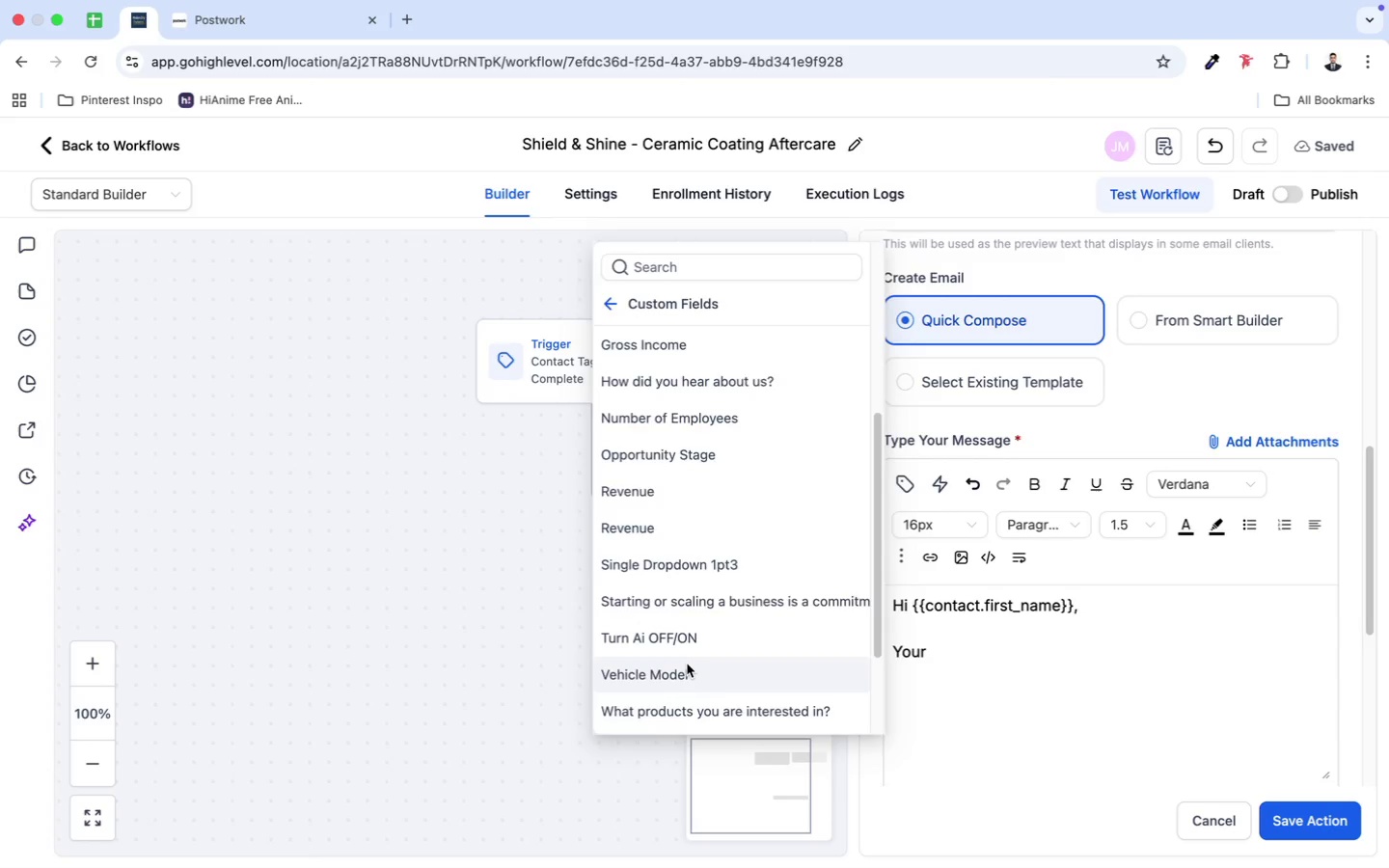 
left_click([687, 664])
 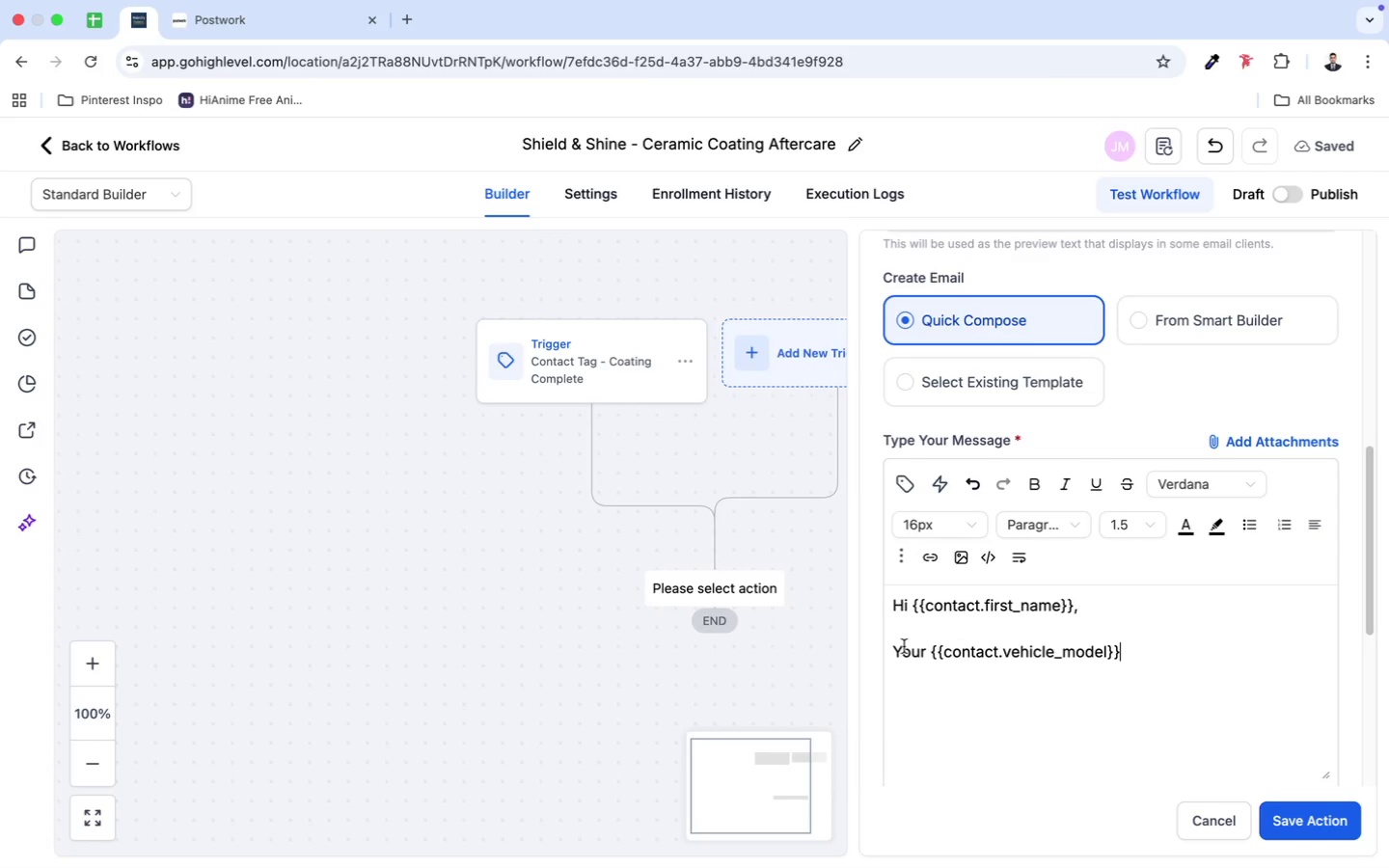 
type( has been successfukl)
key(Backspace)
key(Backspace)
type(lly ceramic C)
key(Backspace)
type(coated by The Velvet Garage.)
 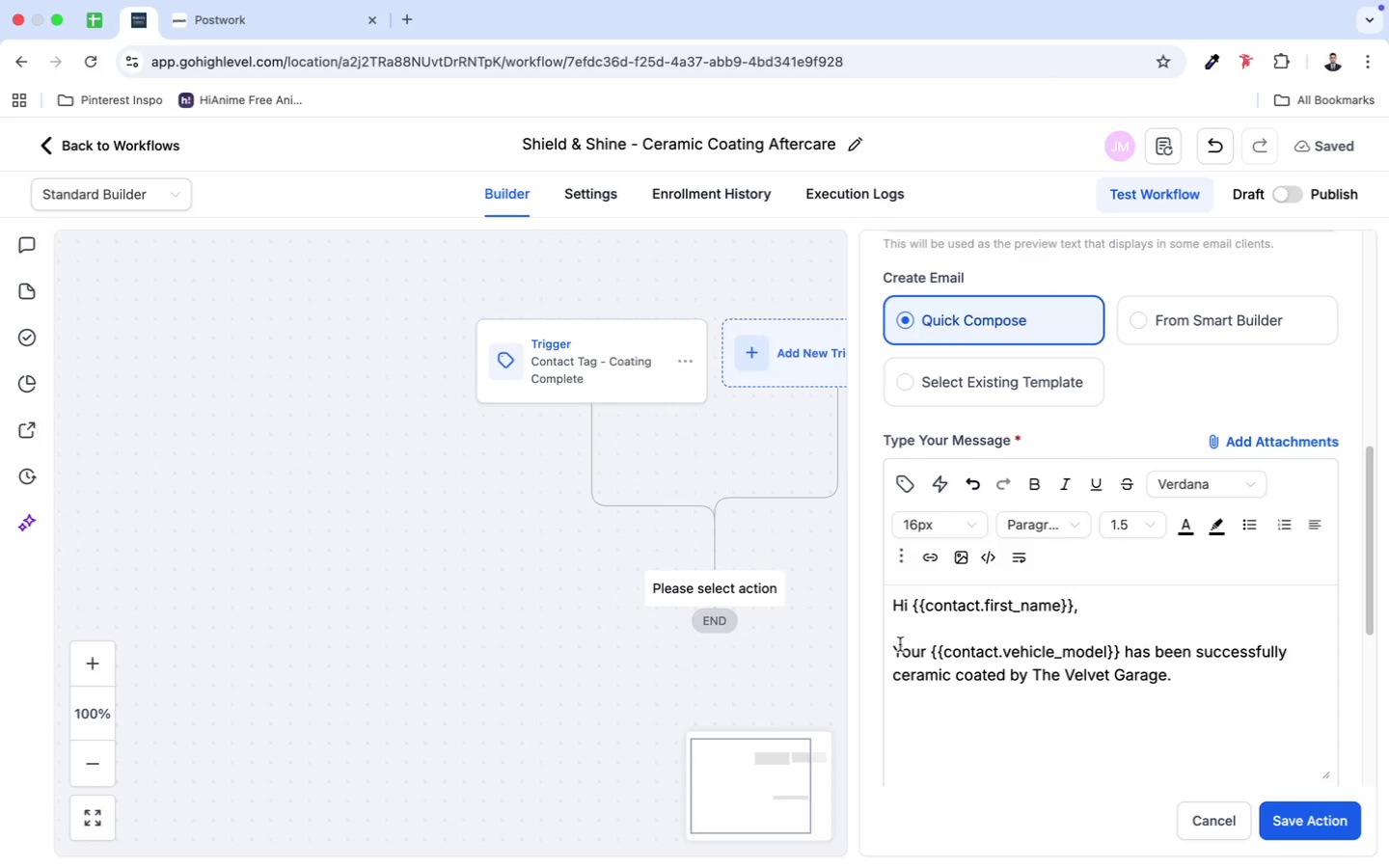 
left_click_drag(start_coordinate=[1035, 676], to_coordinate=[1164, 674])
 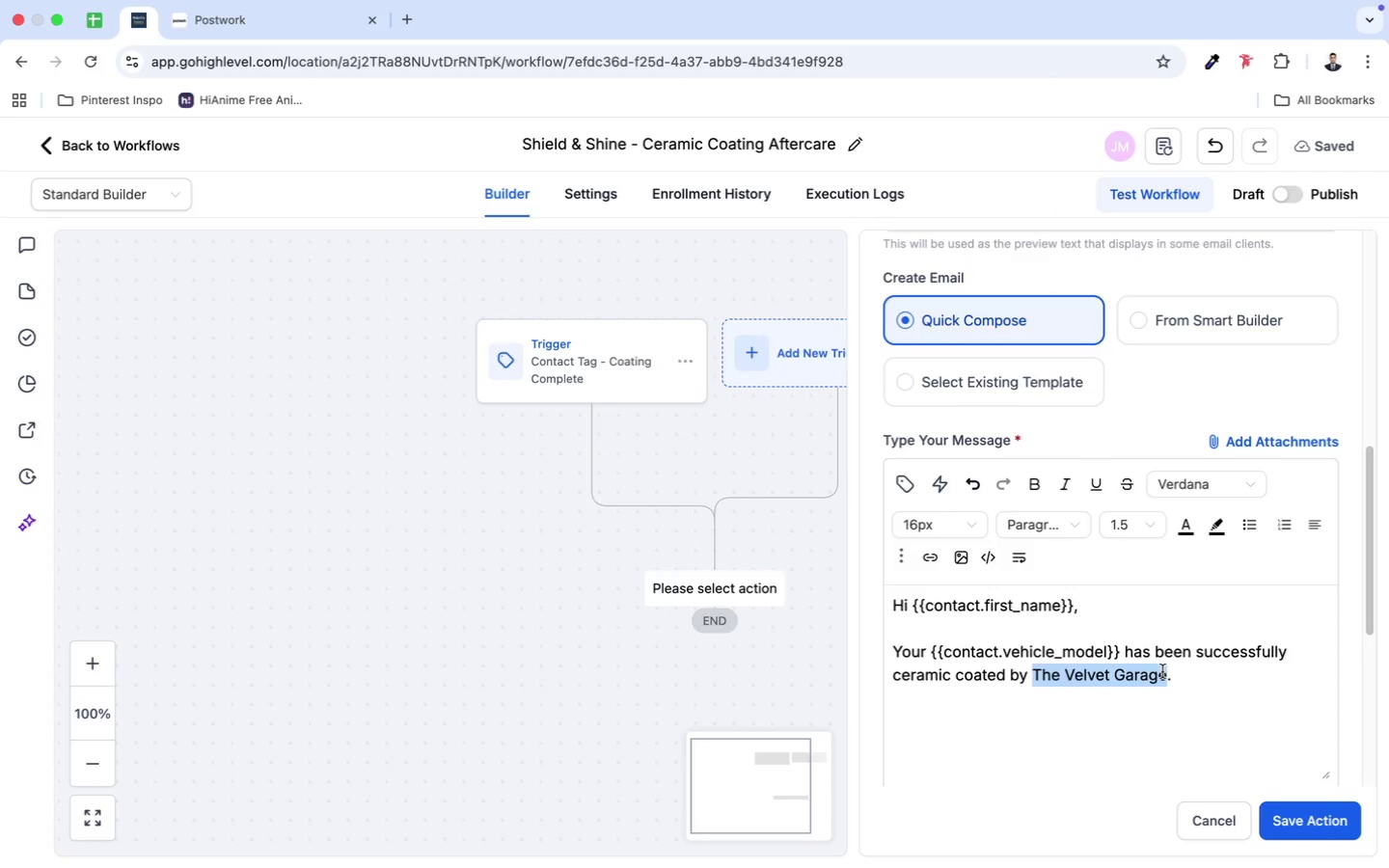 
key(Meta+B)
 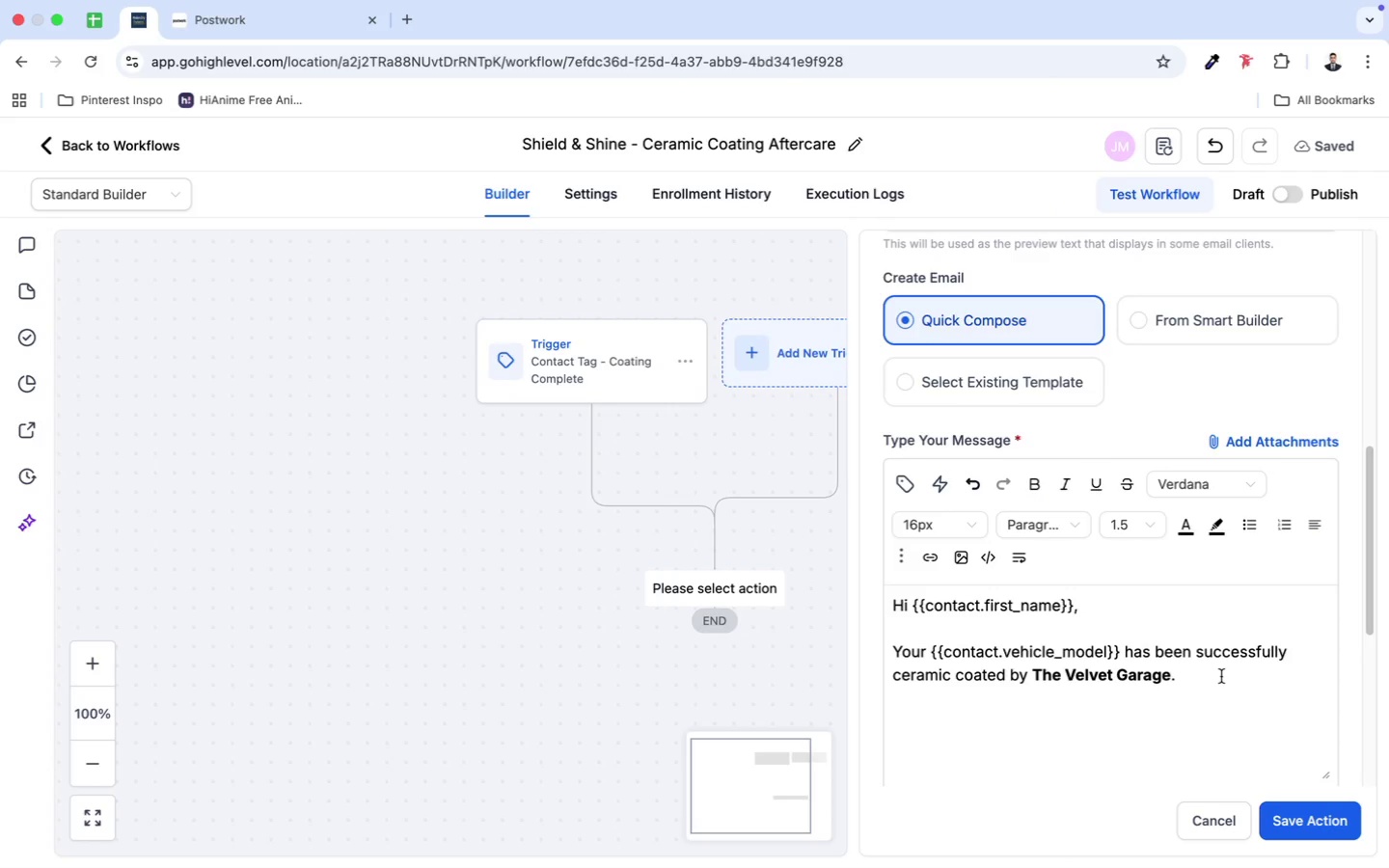 
key(Shift+Enter)
 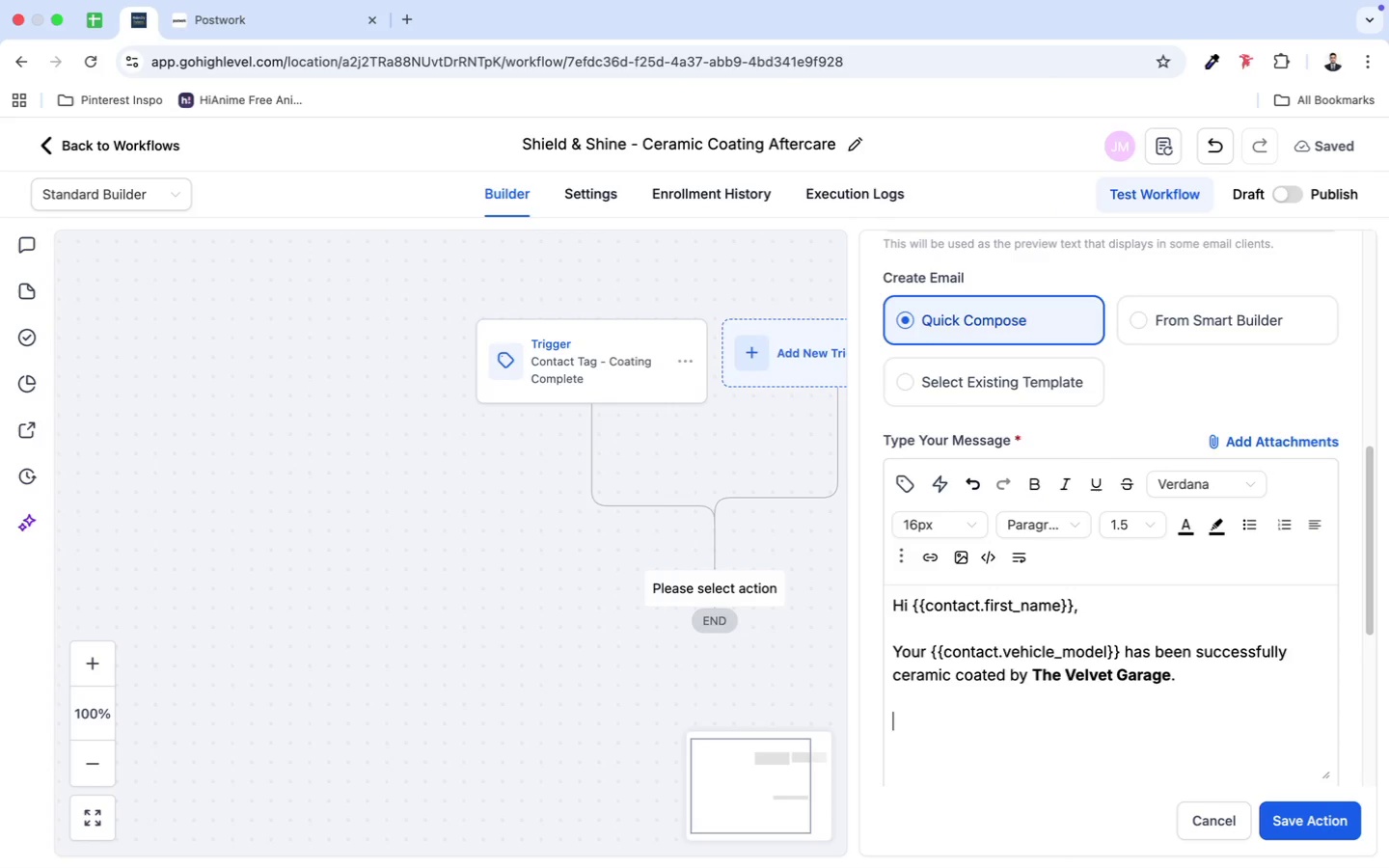 
key(Shift+Enter)
 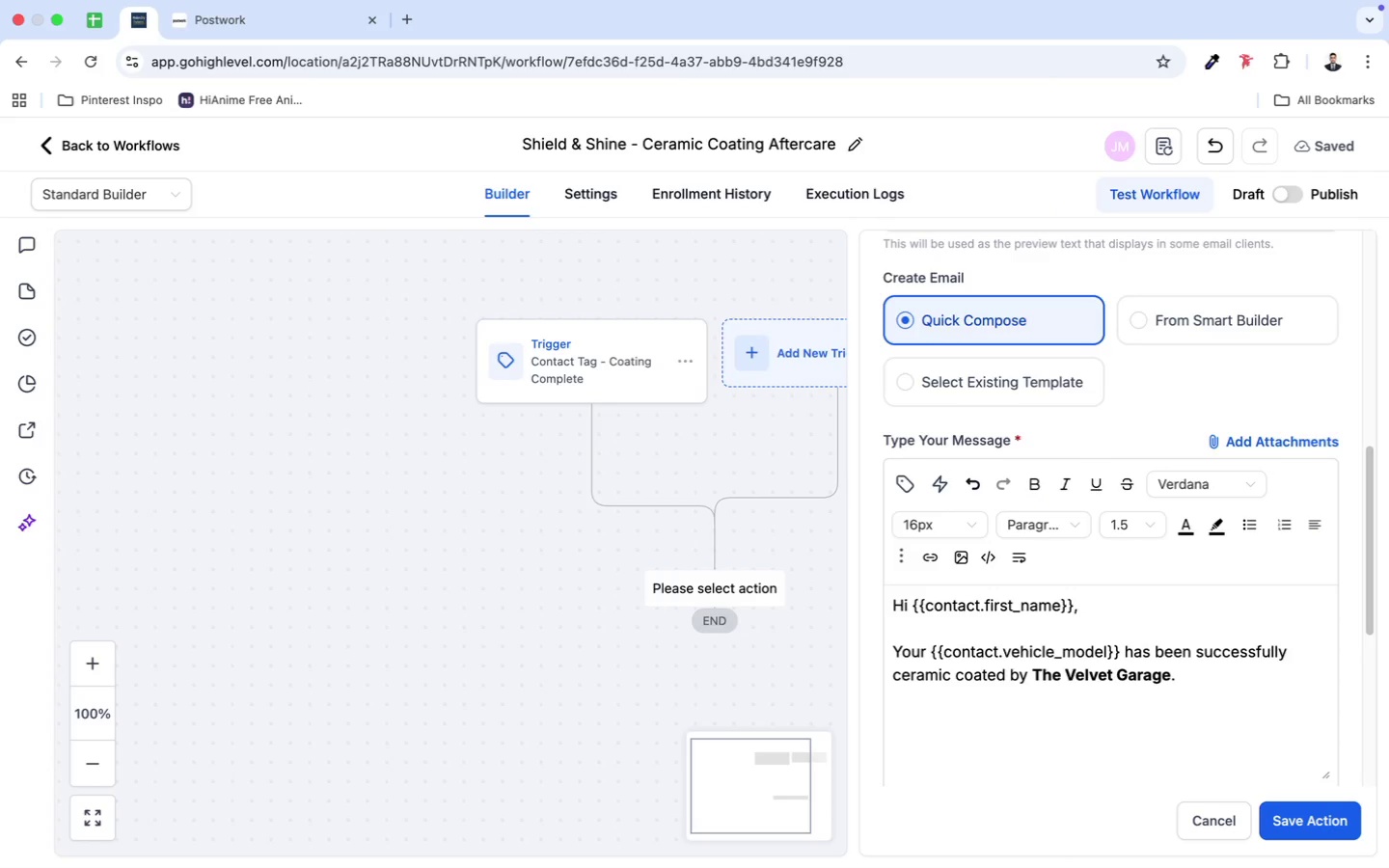 
type(For the next 48 hours, the coating will continue to cure and bond to the paint. Proper care during this period is essential to ensure long term performance and warranty pri)
key(Backspace)
type(otections)
 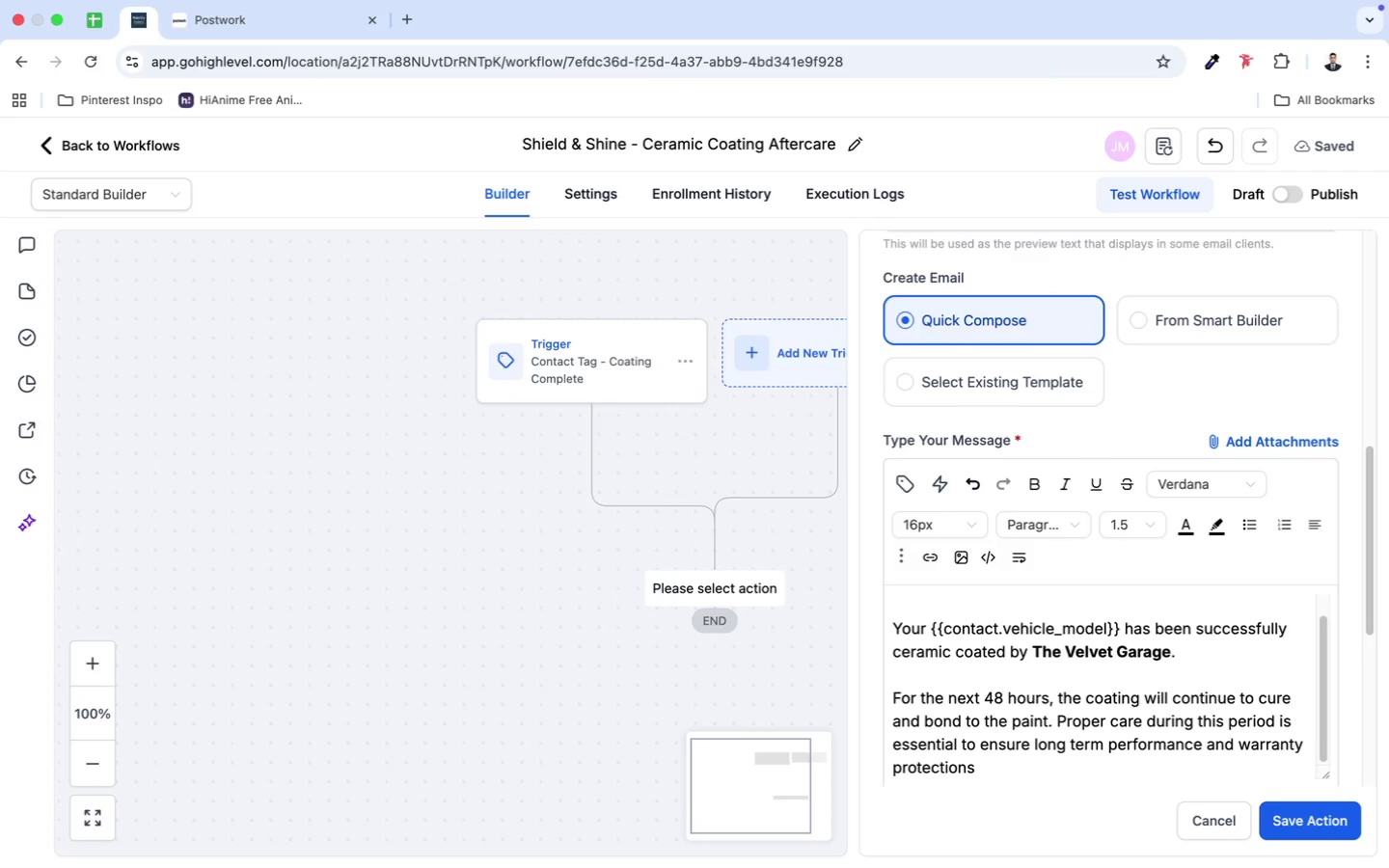 
key(Period)
 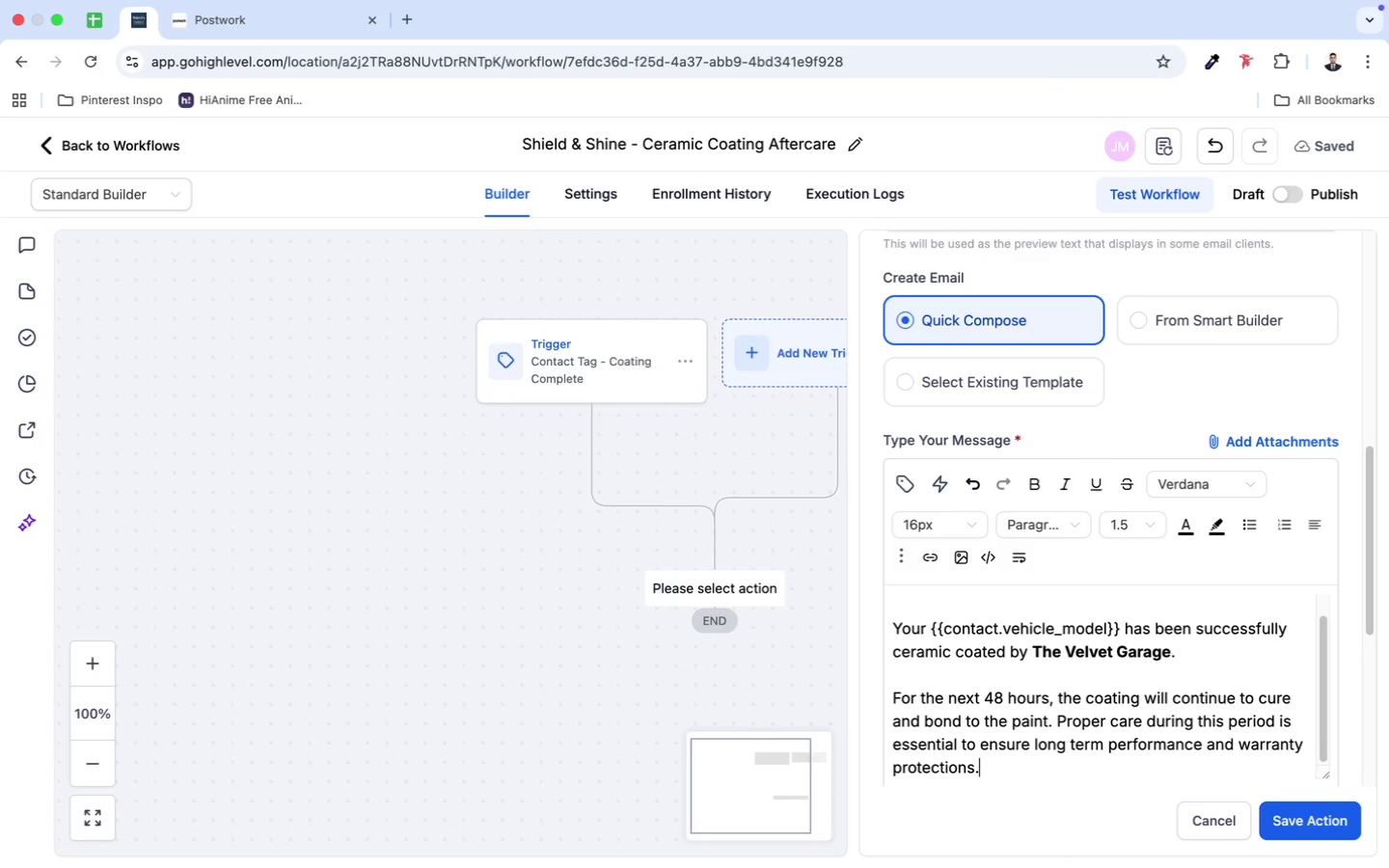 
key(Shift+Enter)
 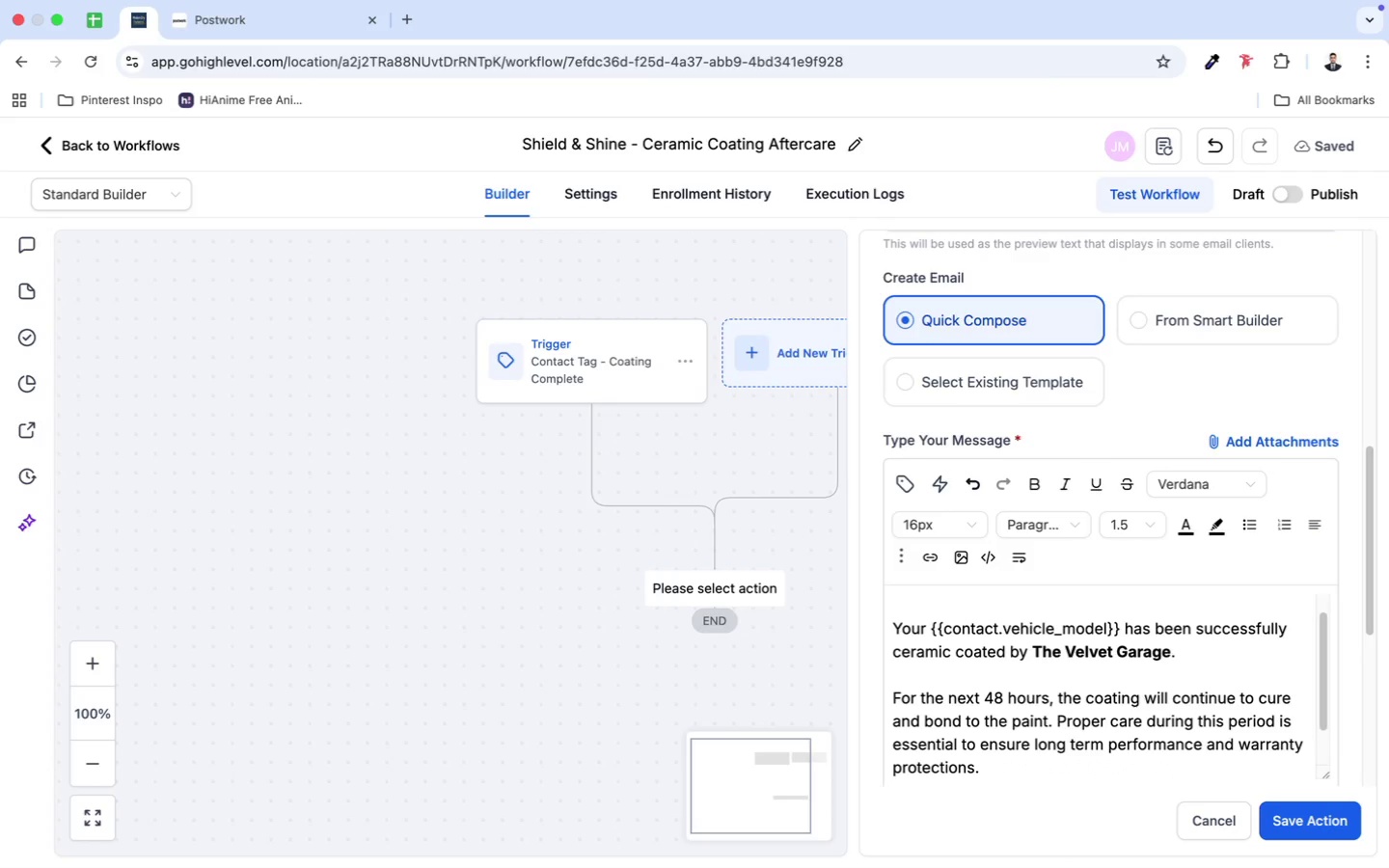 
key(Shift+Enter)
 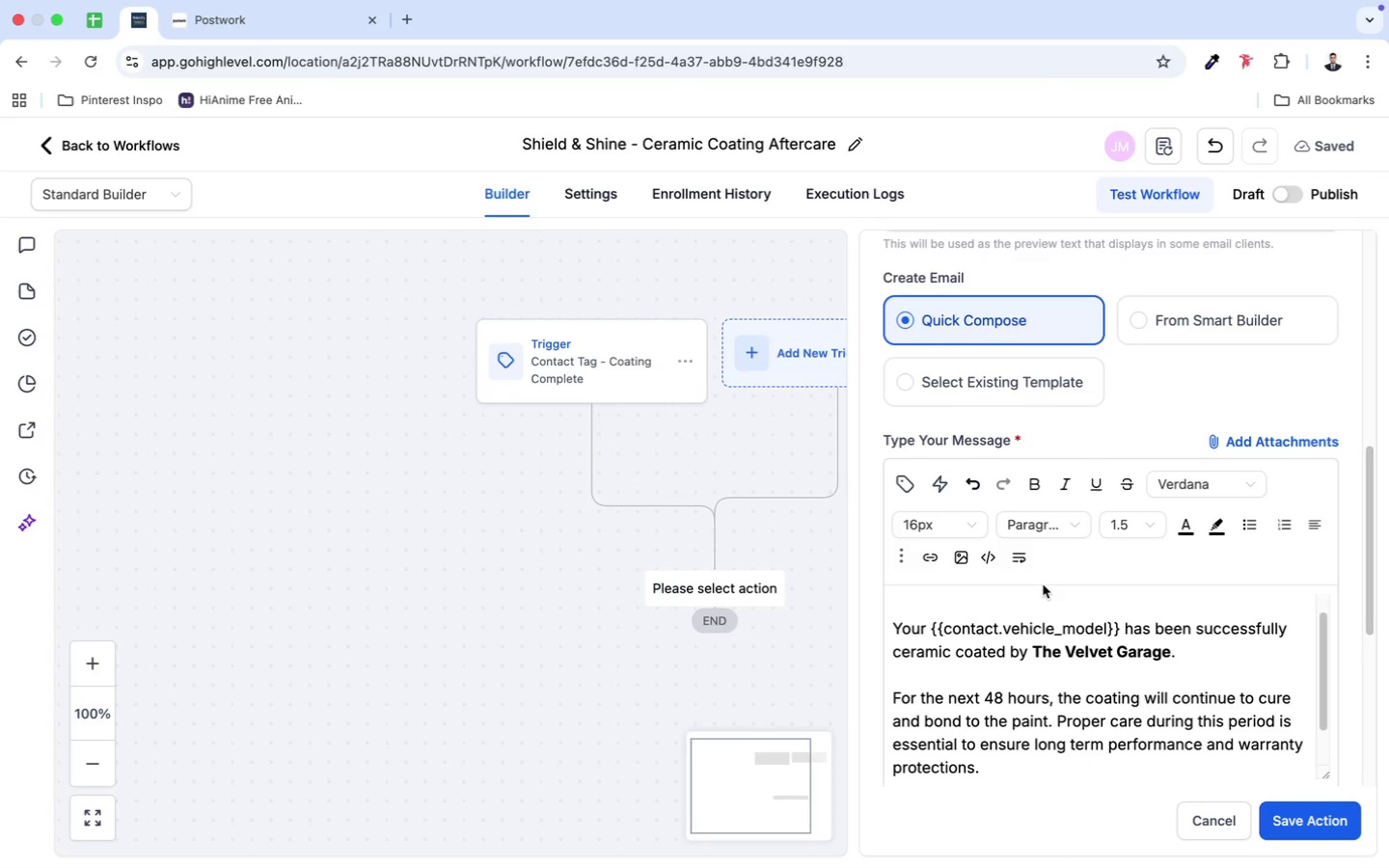 
scroll: coordinate [1026, 682], scroll_direction: down, amount: 9.0
 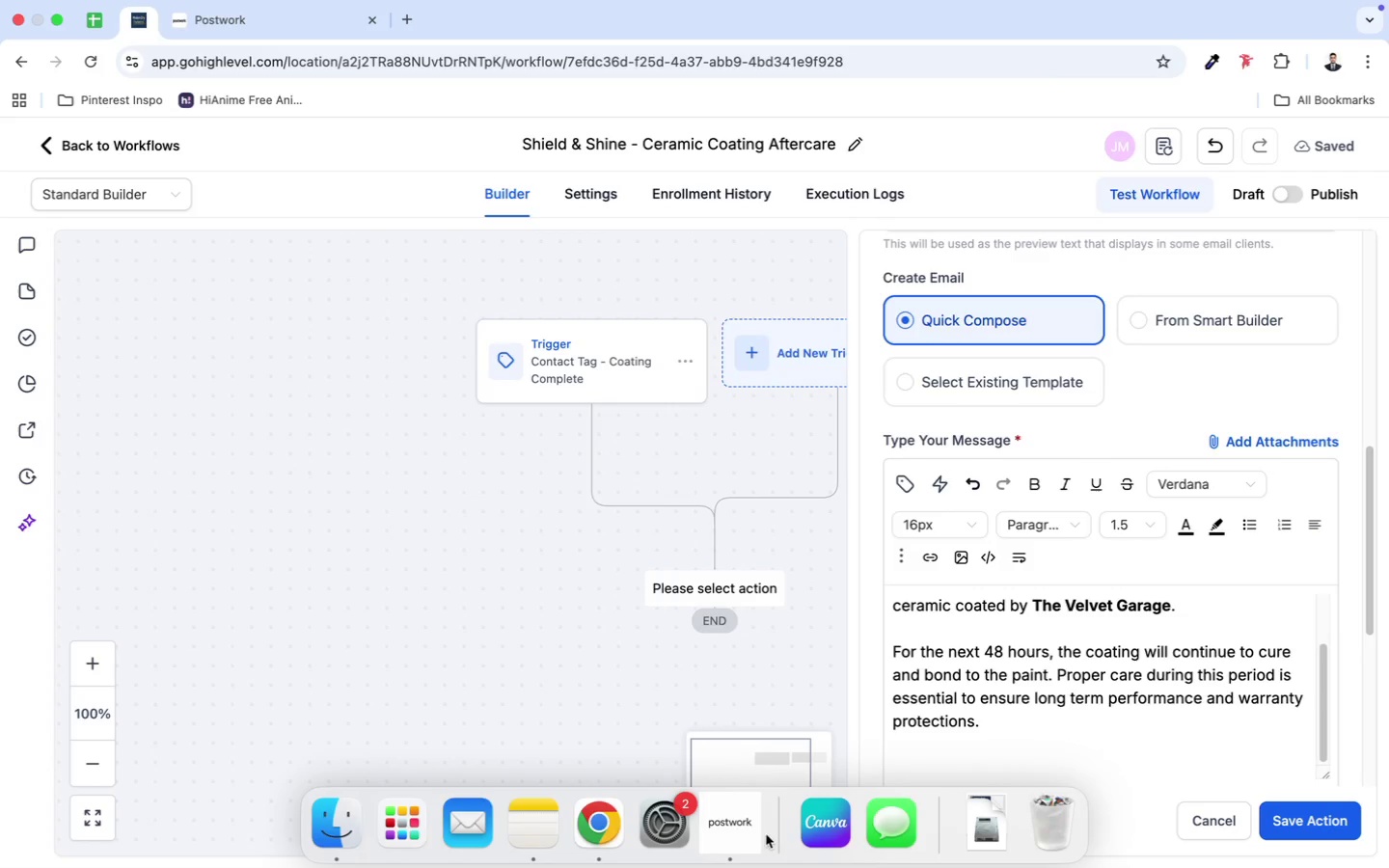 
left_click([738, 833])